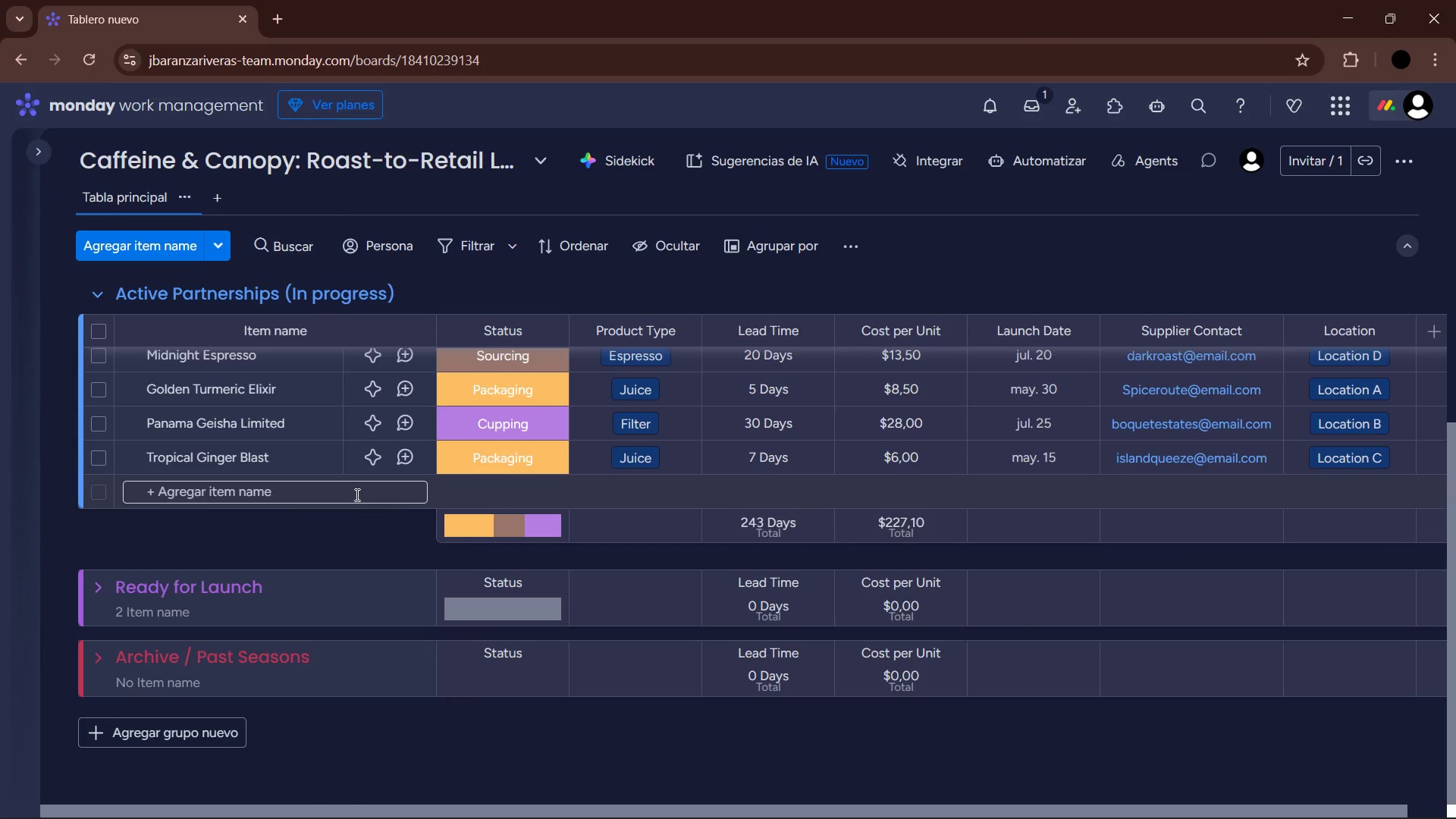 
left_click([356, 494])
 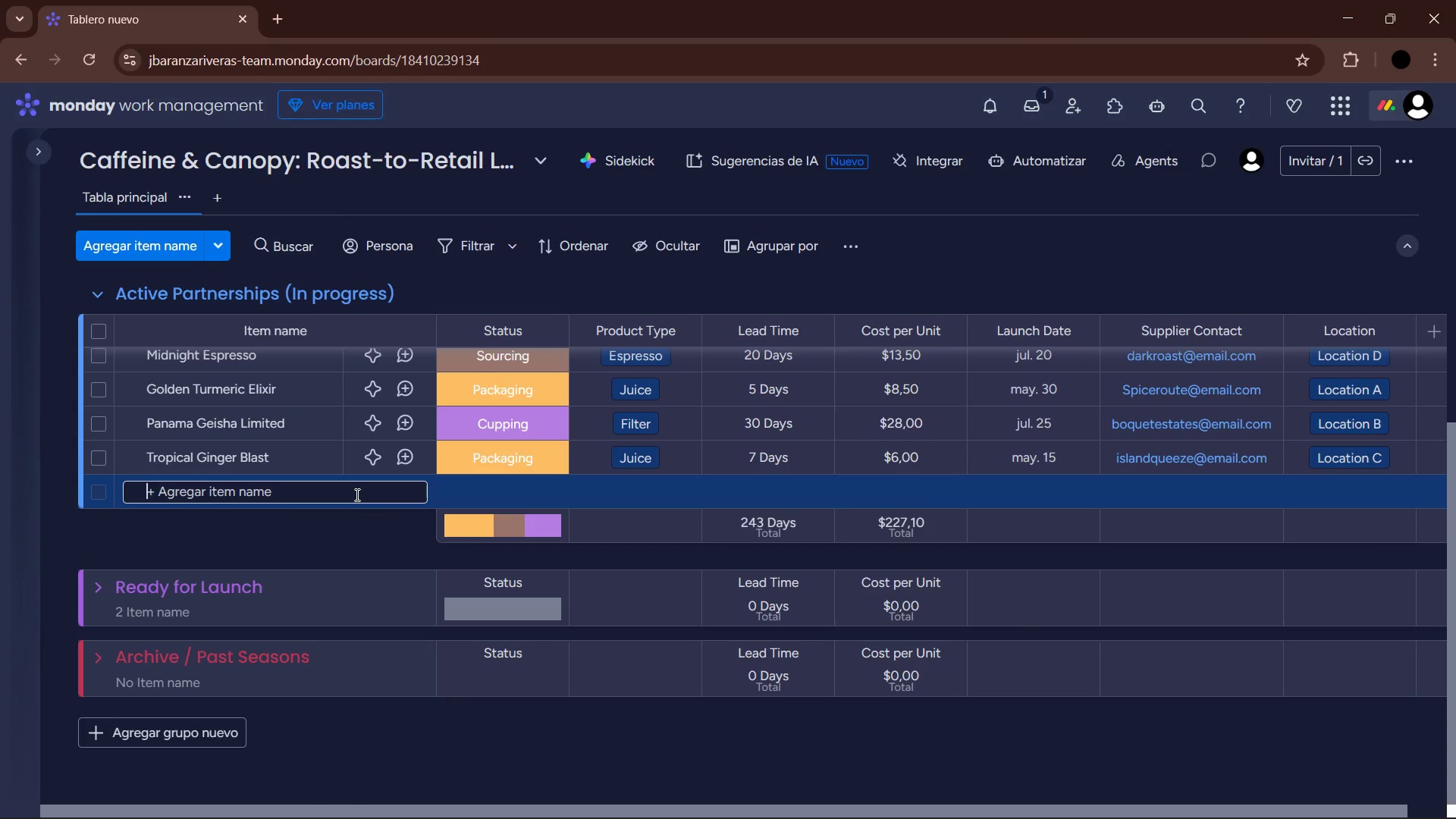 
type(Colombian Hulia)
key(Backspace)
key(Backspace)
type(a )
key(Backspace)
key(Backspace)
key(Backspace)
type(ila Selected)
 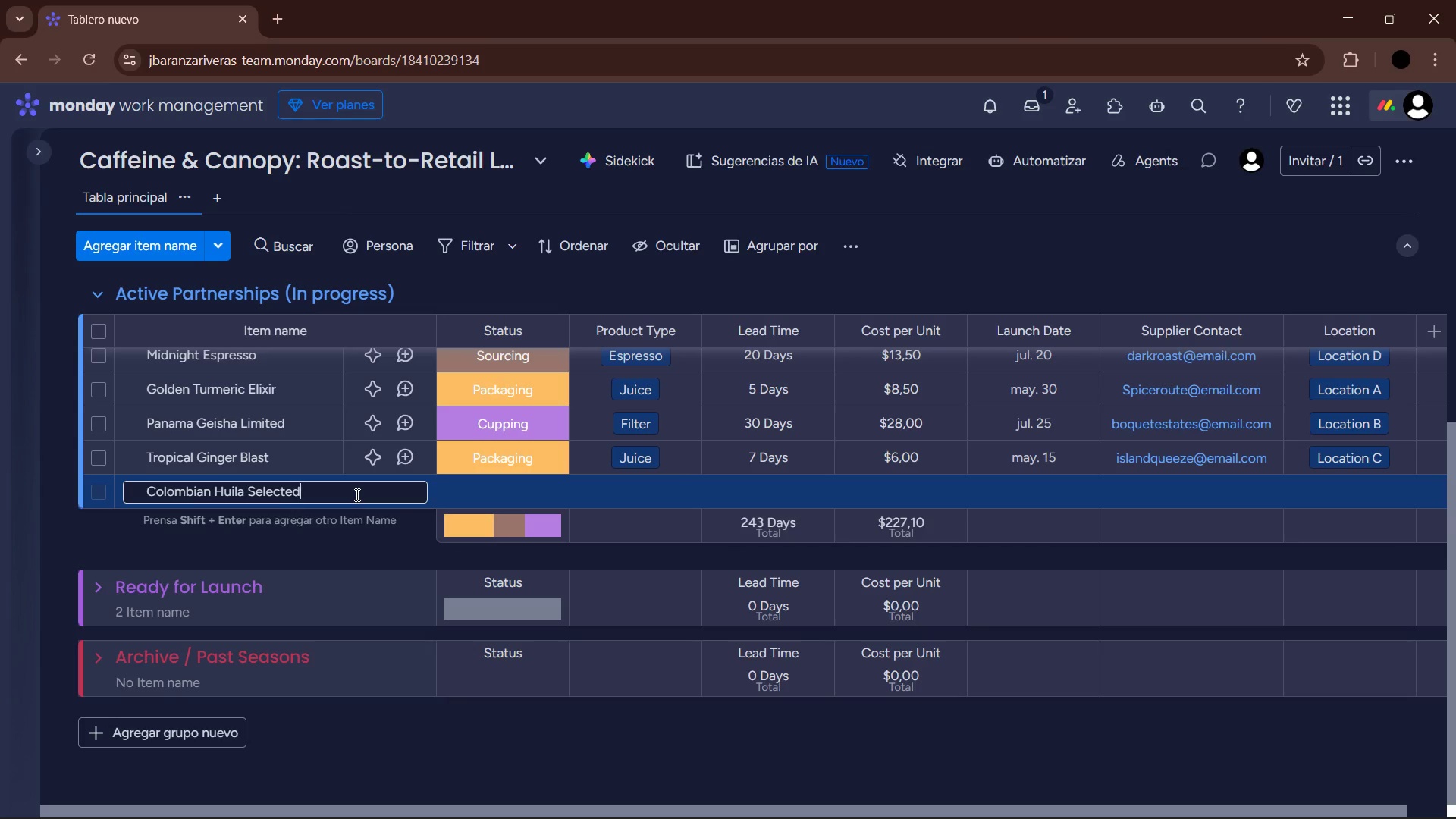 
key(Enter)
 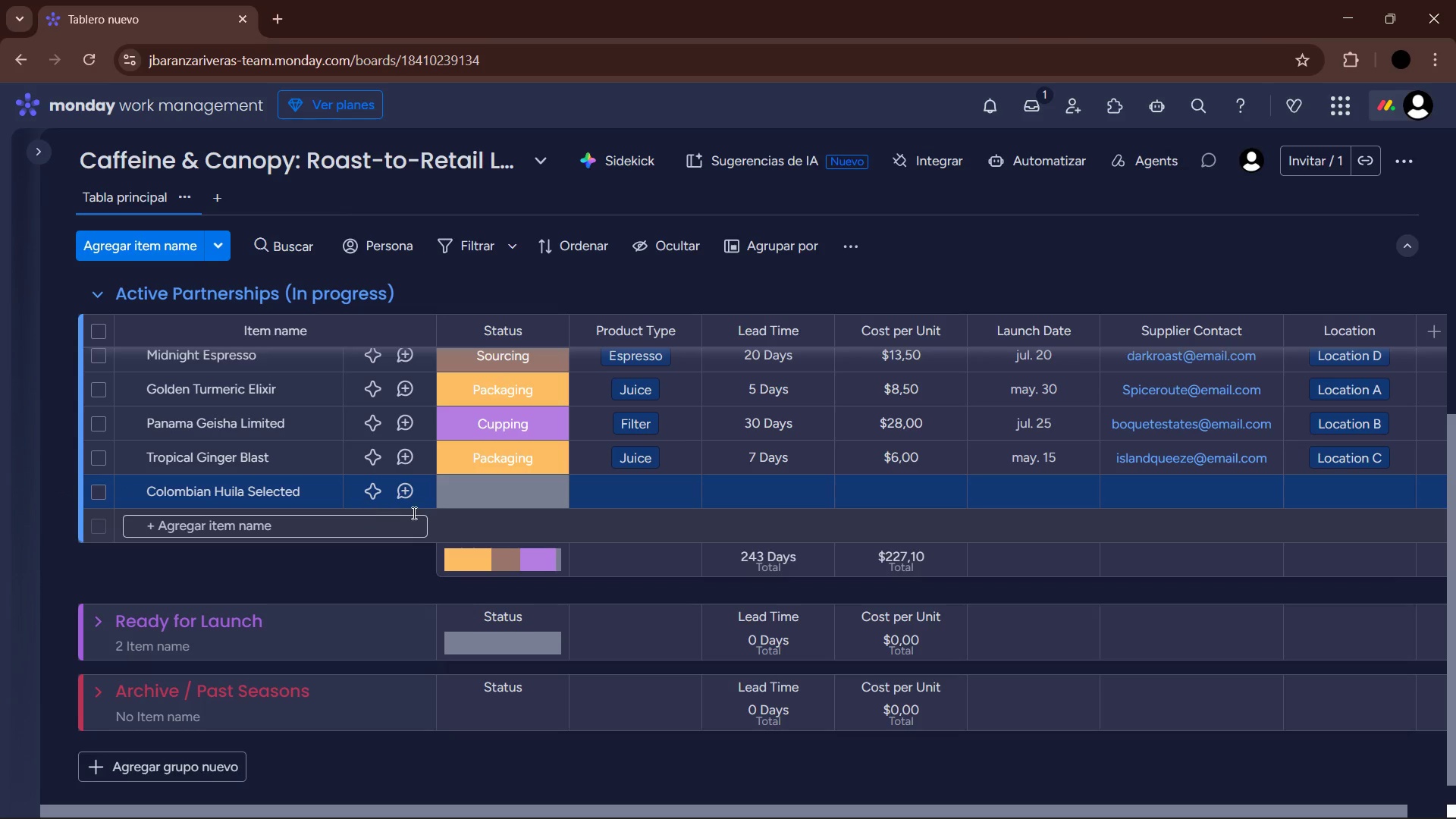 
left_click([510, 495])
 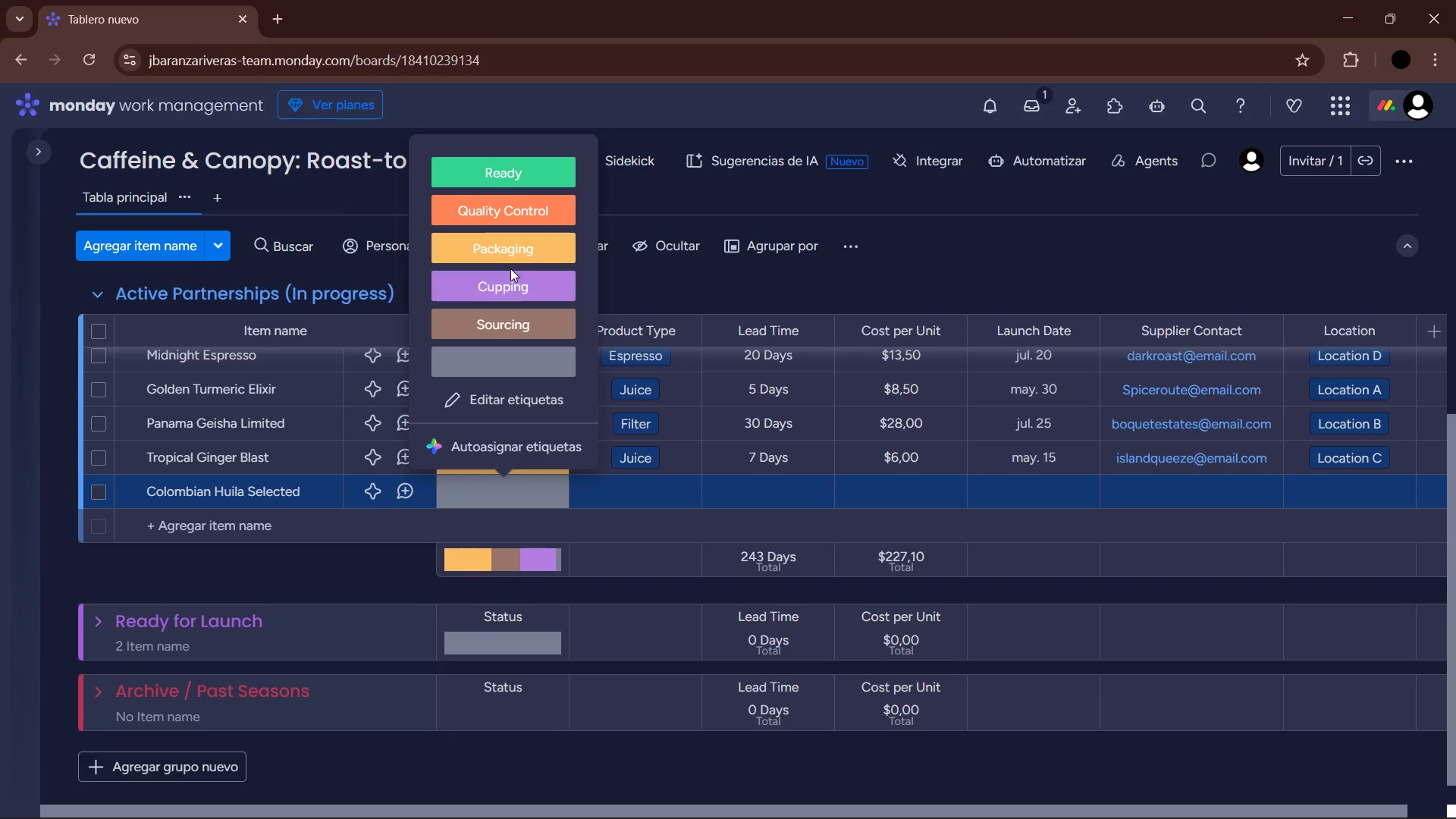 
left_click([508, 322])
 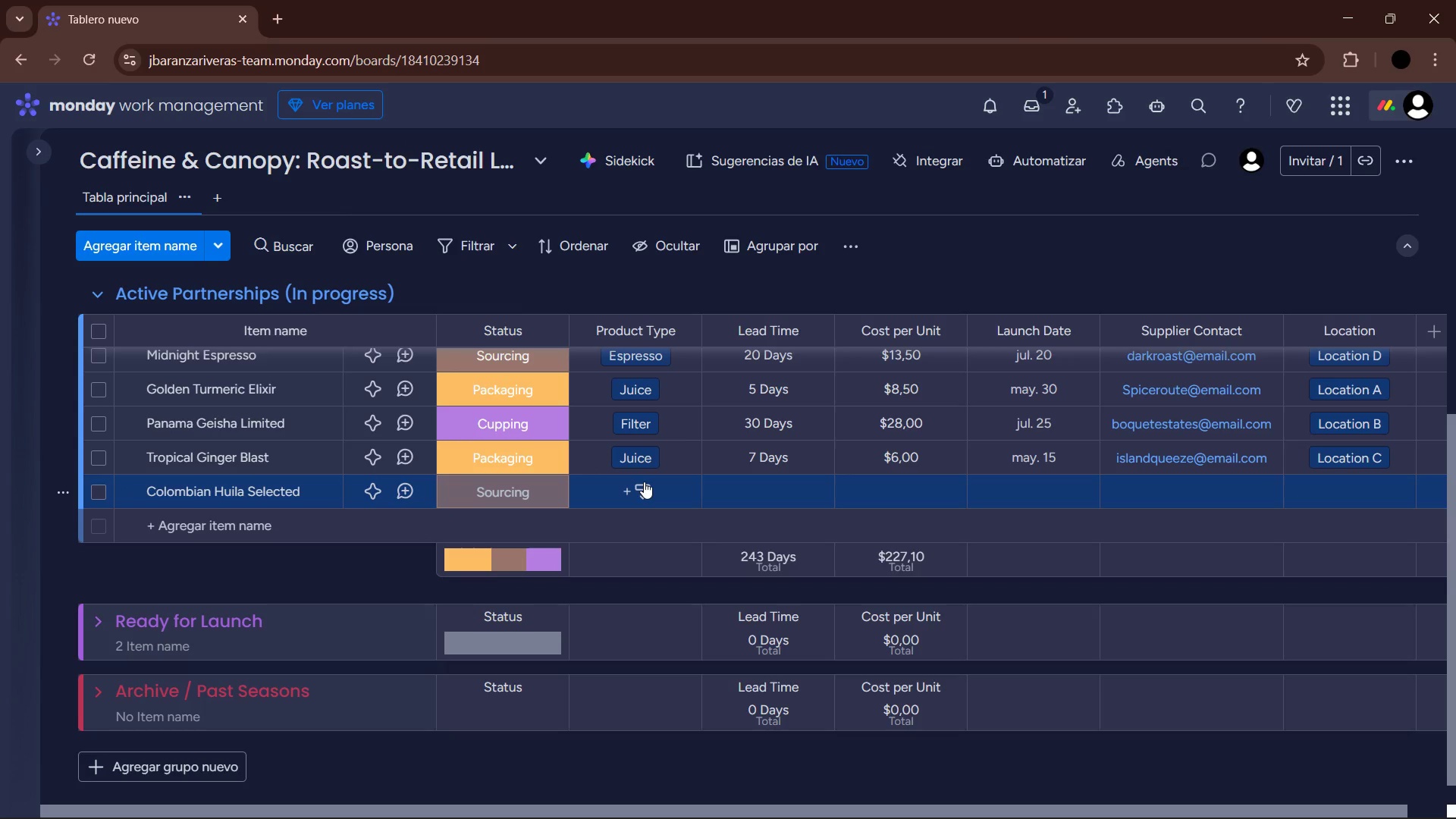 
left_click([644, 482])
 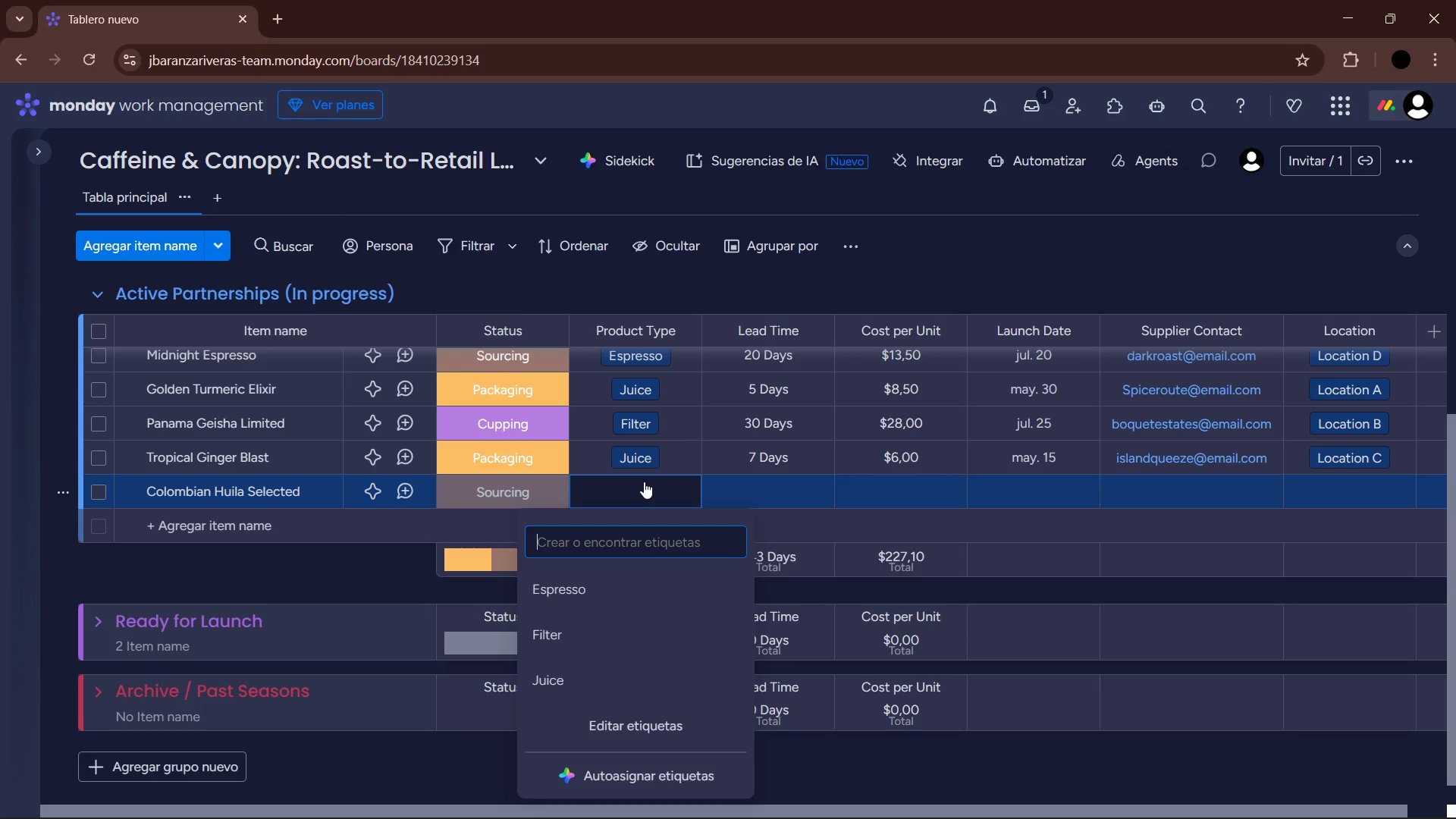 
left_click([583, 631])
 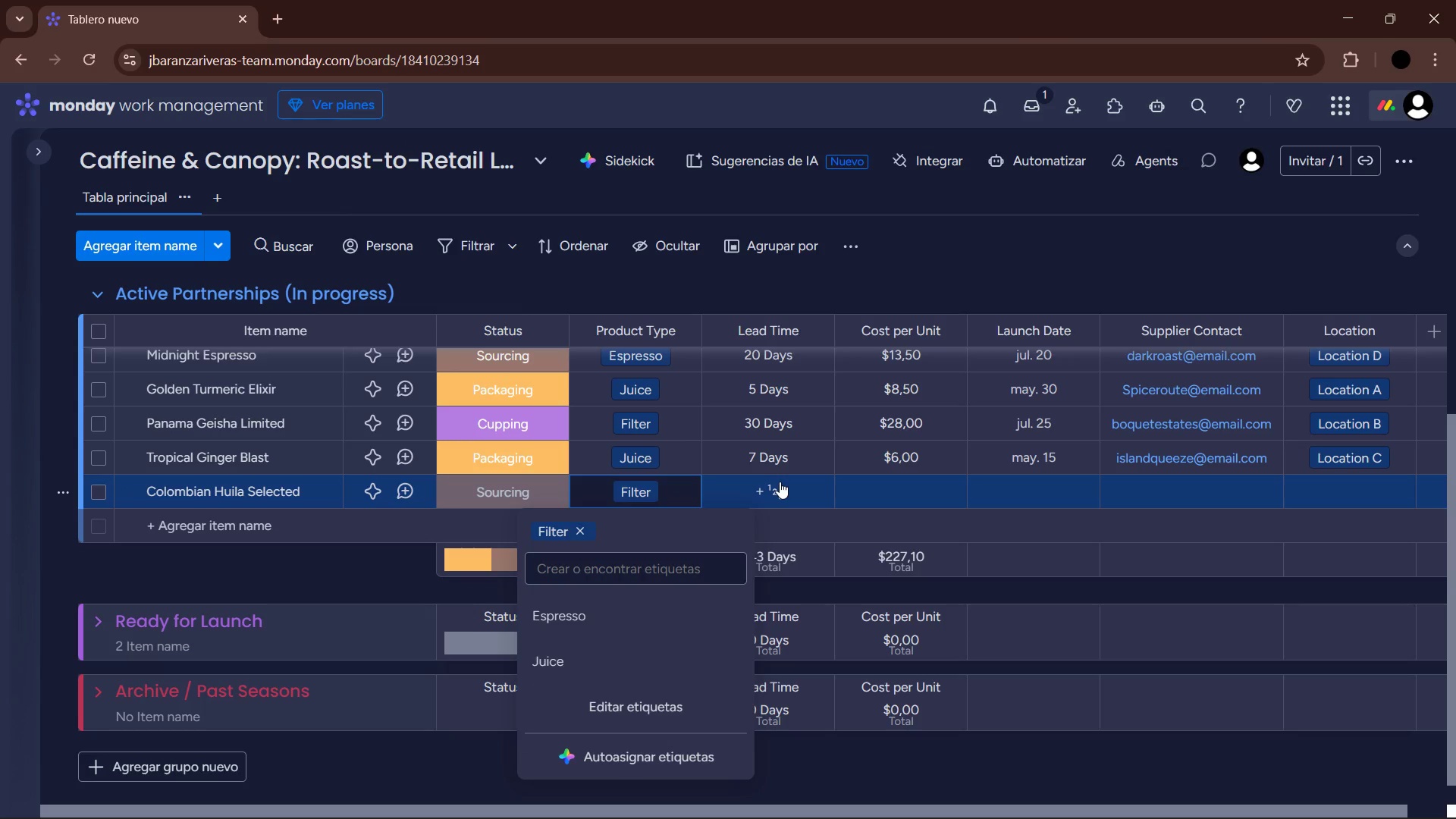 
left_click([780, 482])
 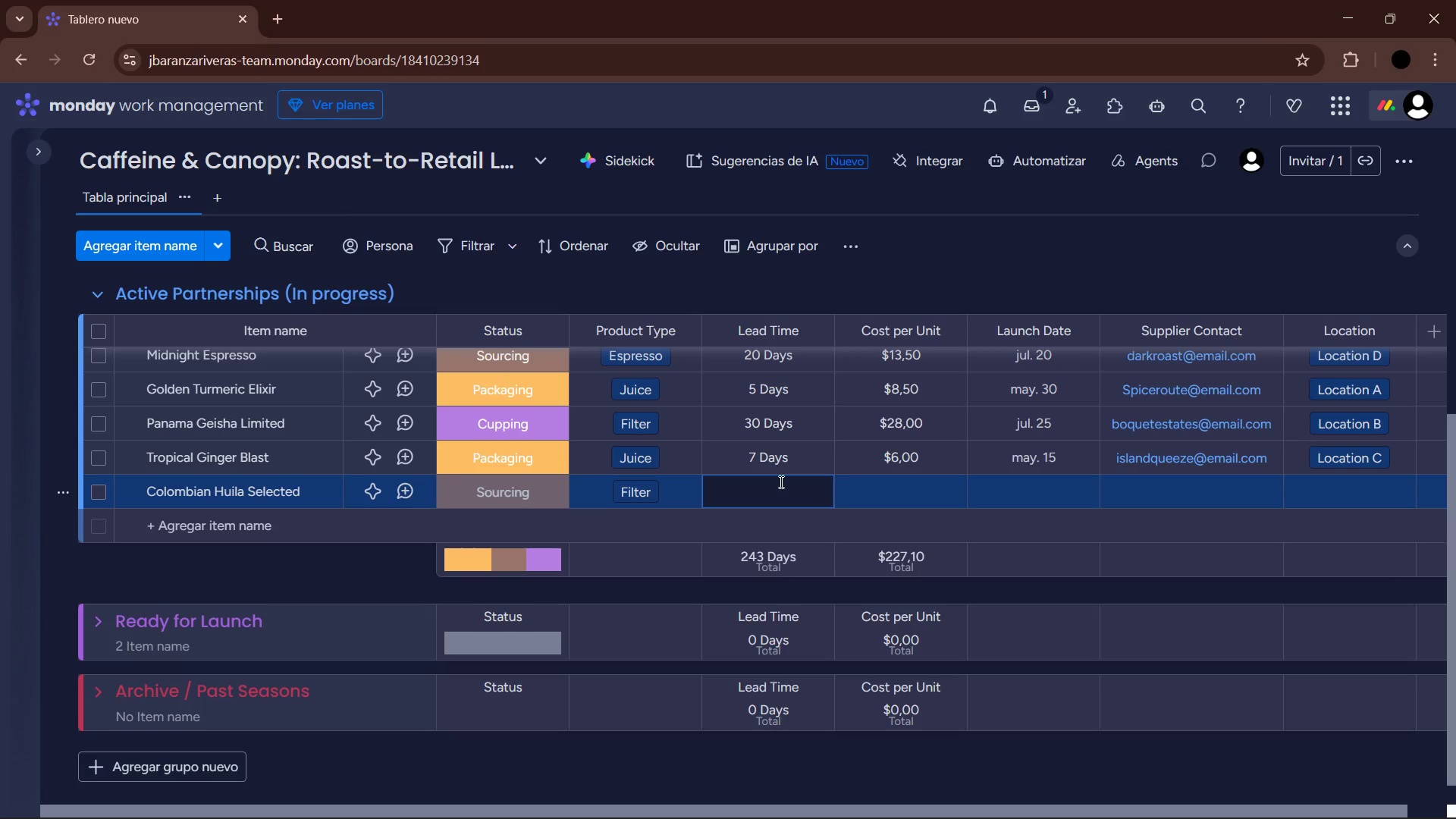 
key(Numpad1)